 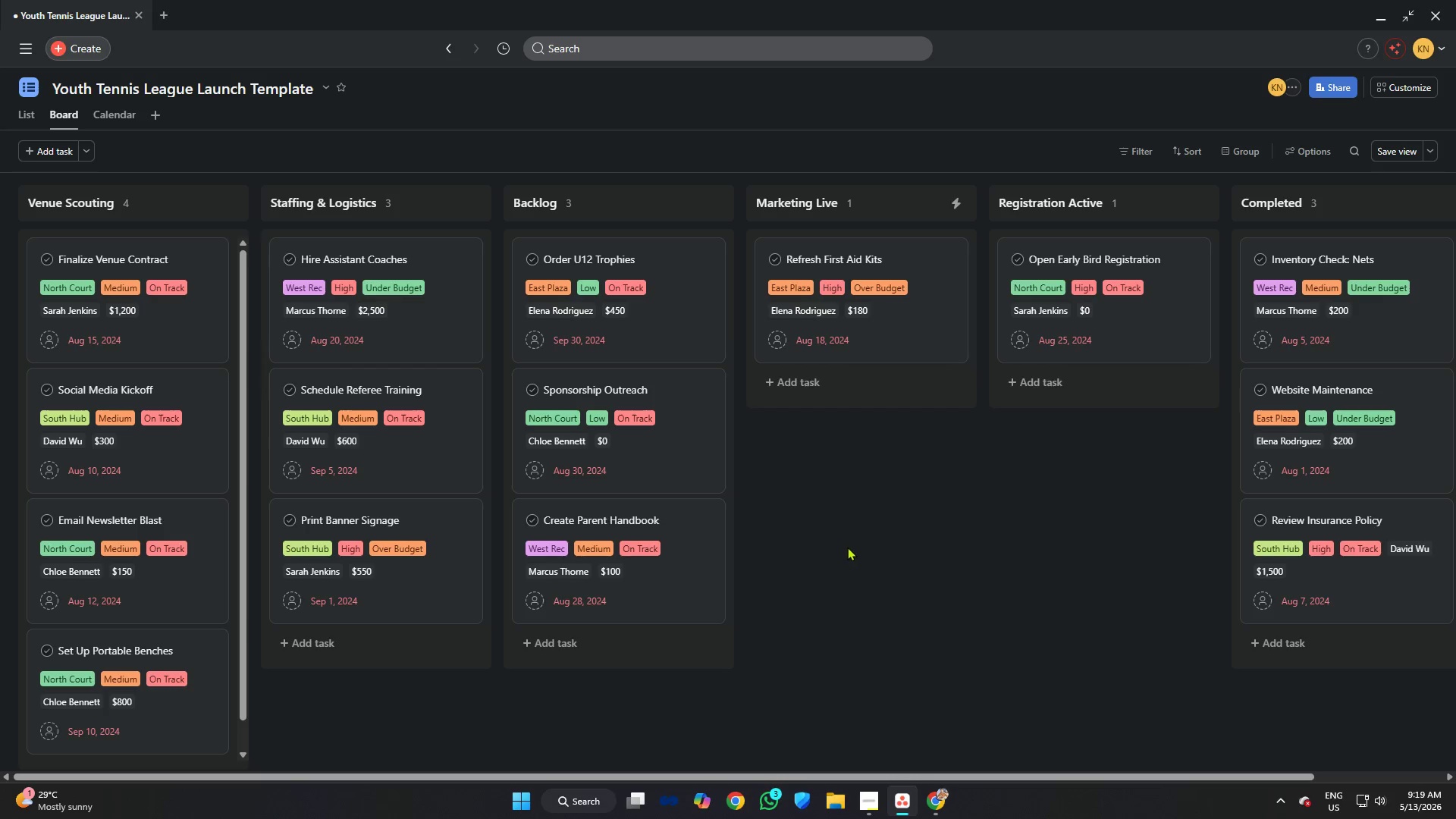 
left_click_drag(start_coordinate=[889, 323], to_coordinate=[636, 595])
 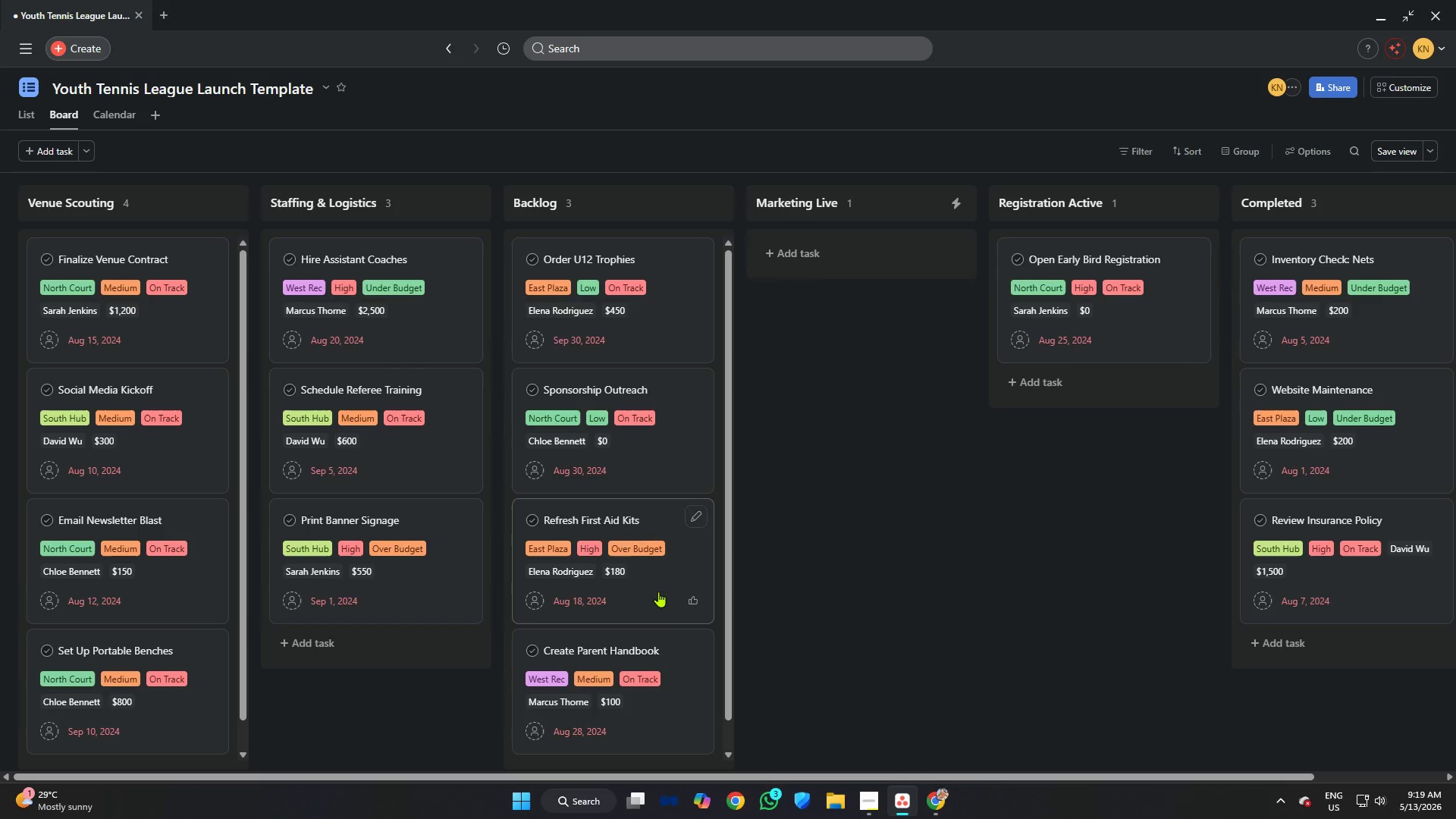 
left_click([658, 587])
 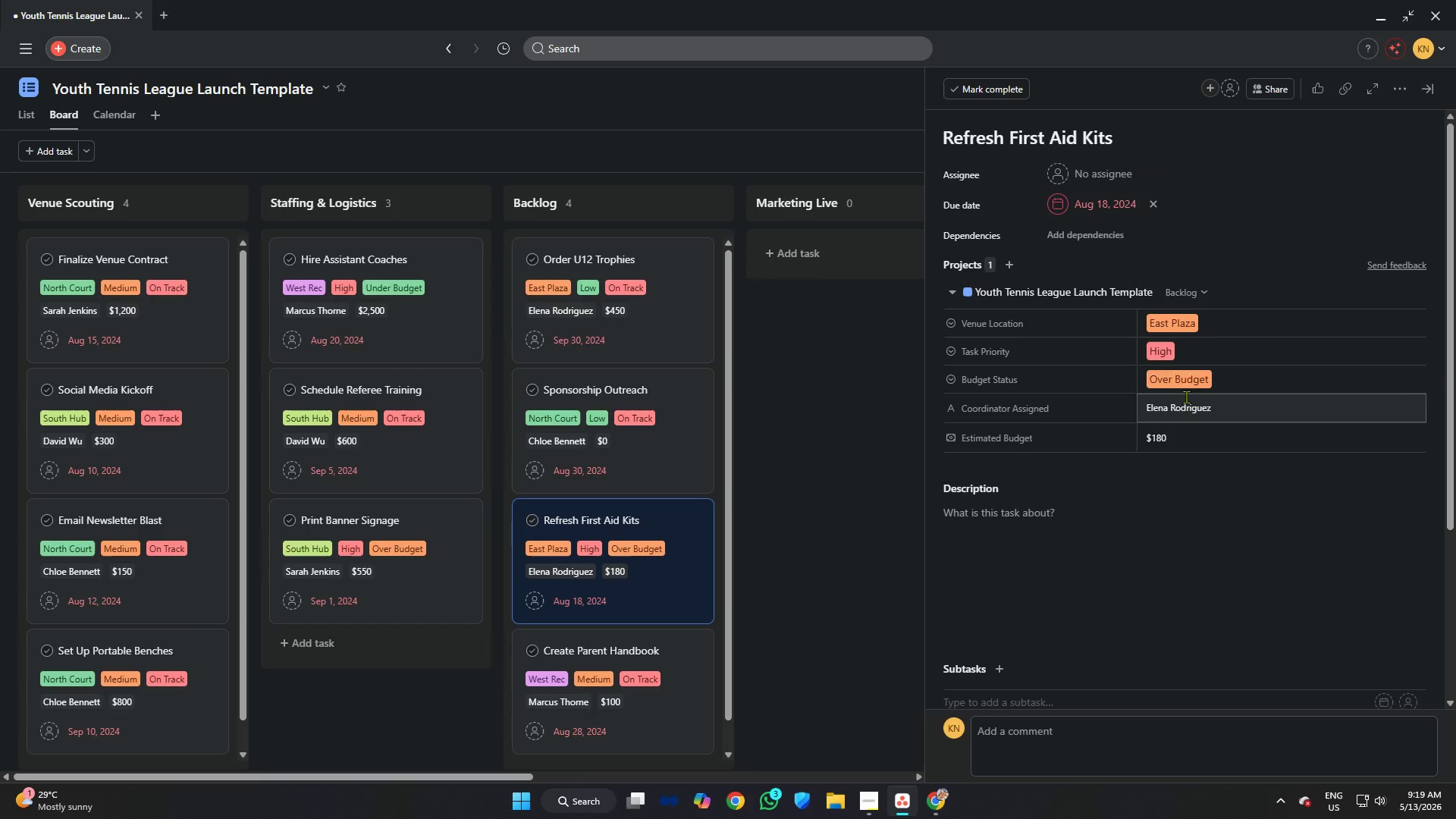 
left_click([1187, 350])
 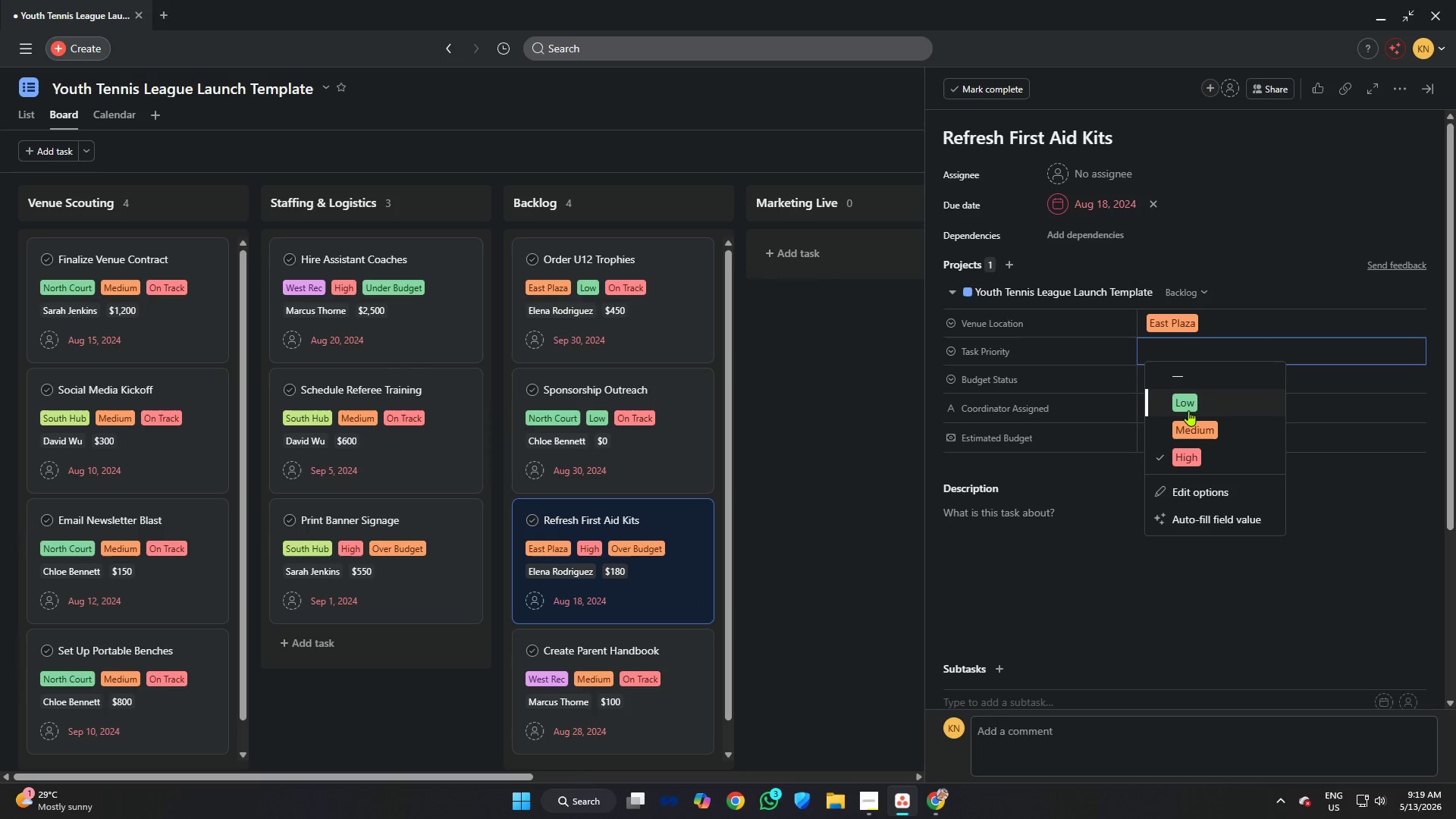 
left_click([1194, 422])
 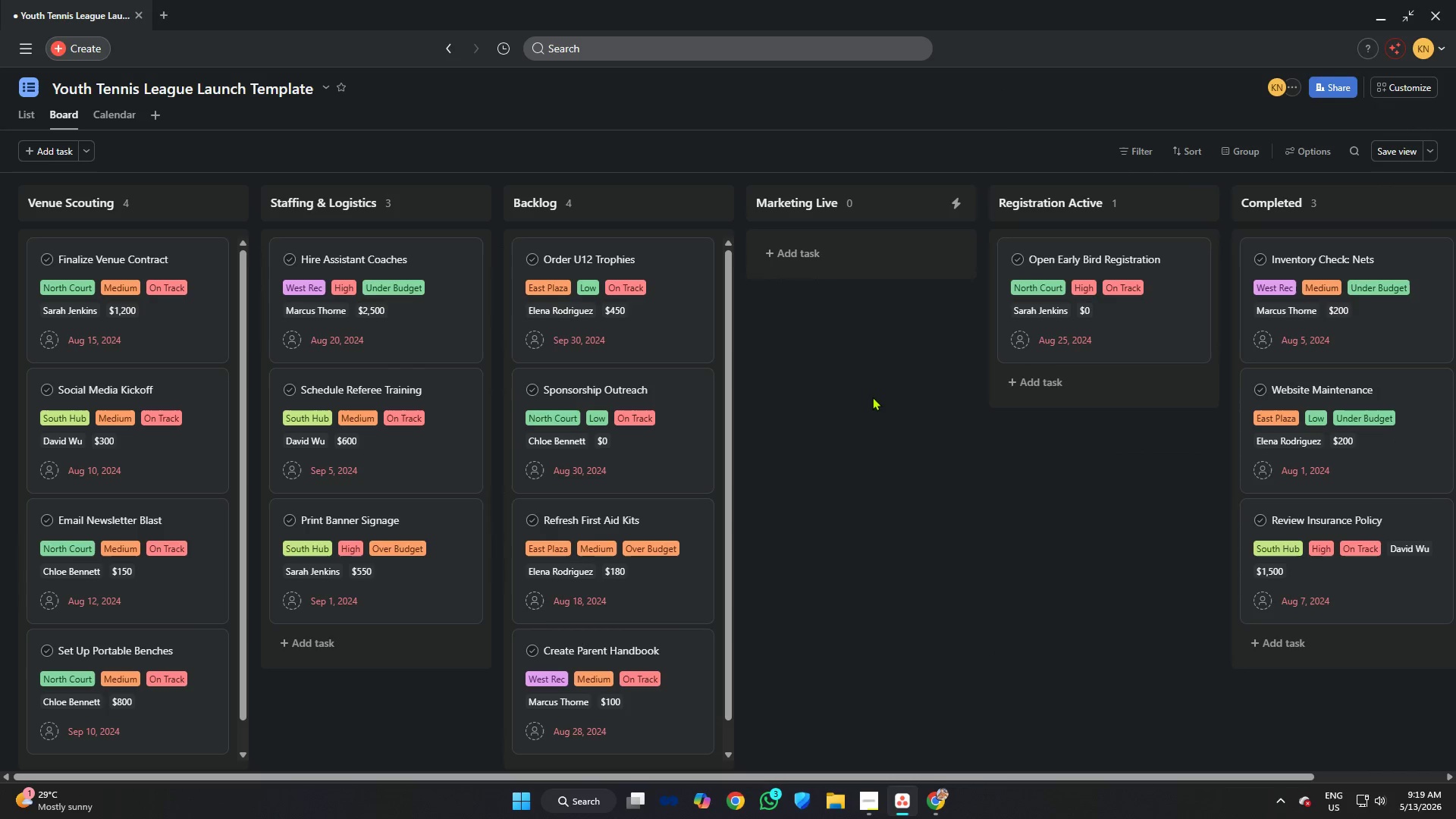 
key(Meta+Shift+ShiftLeft)
 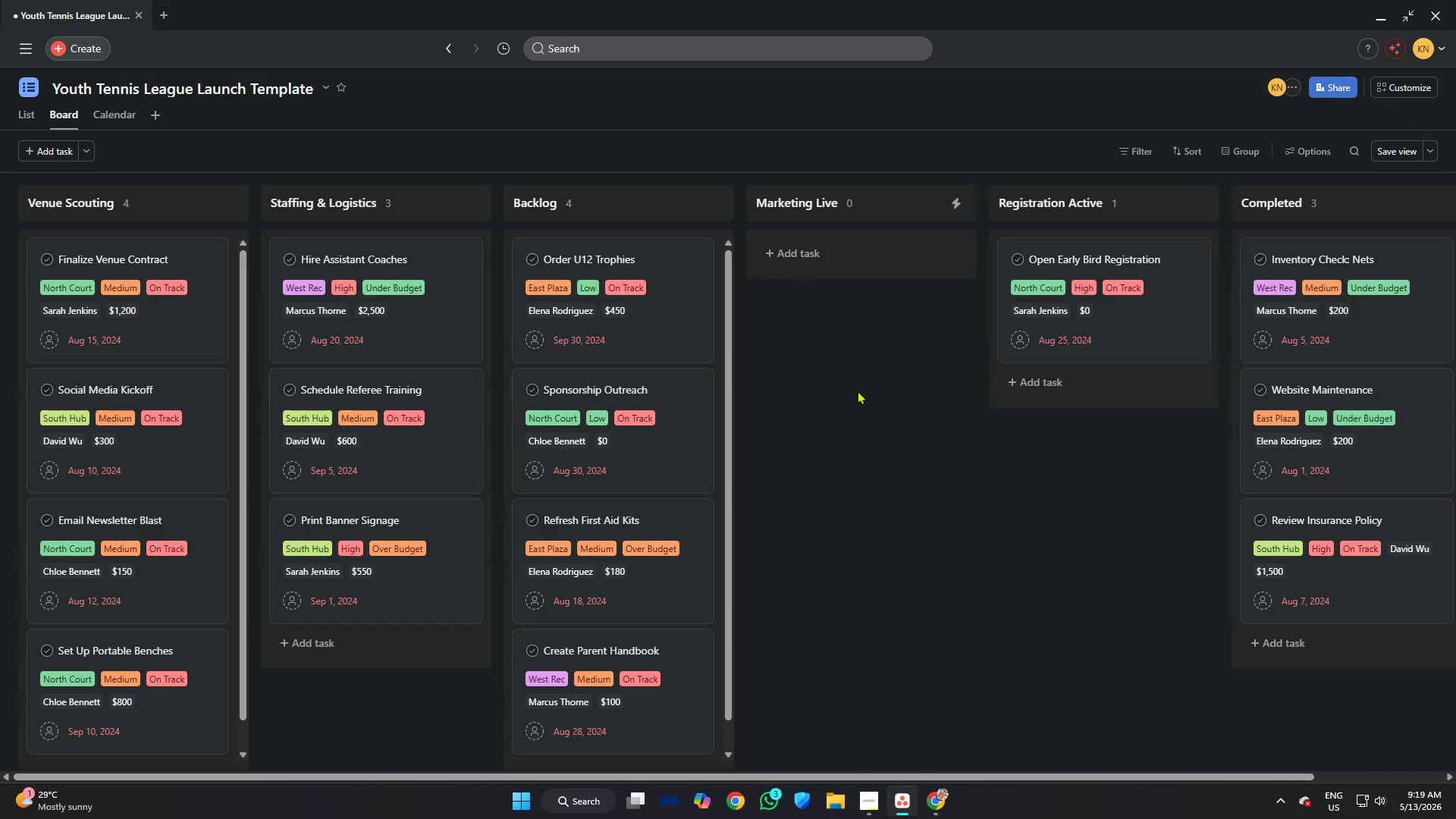 
key(Meta+Shift+S)
 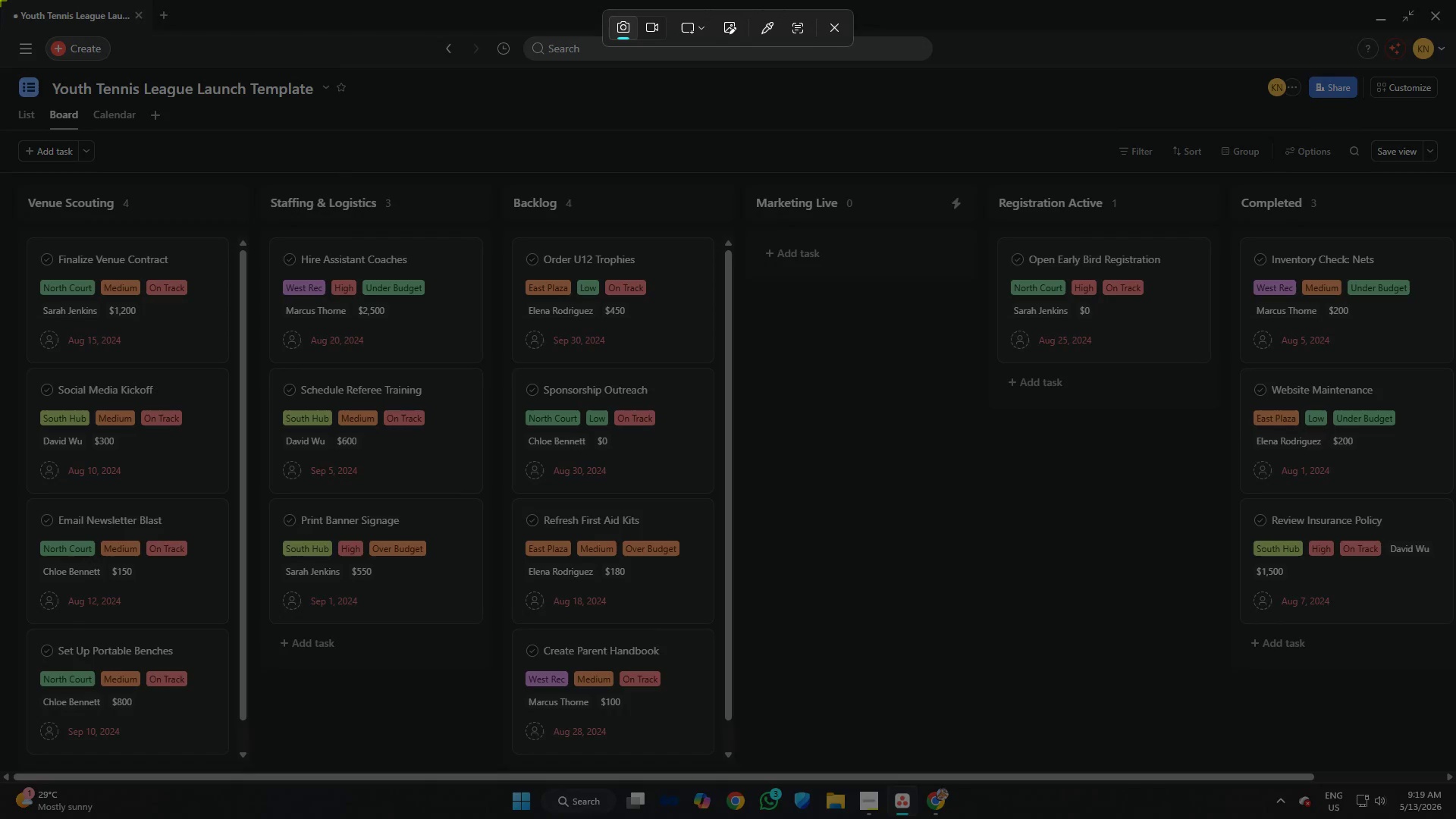 
left_click_drag(start_coordinate=[0, 0], to_coordinate=[1454, 780])
 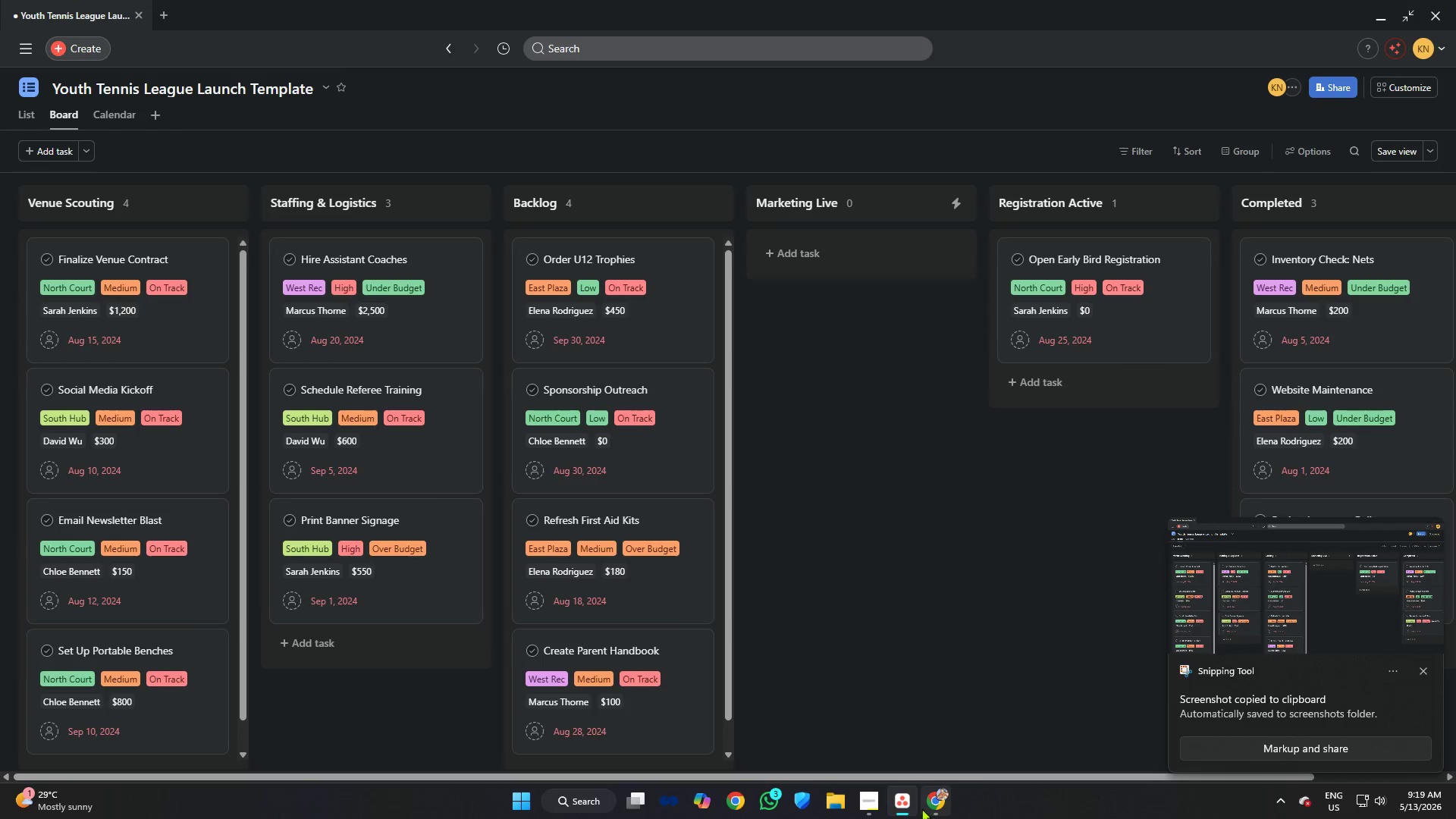 
left_click([876, 795])